 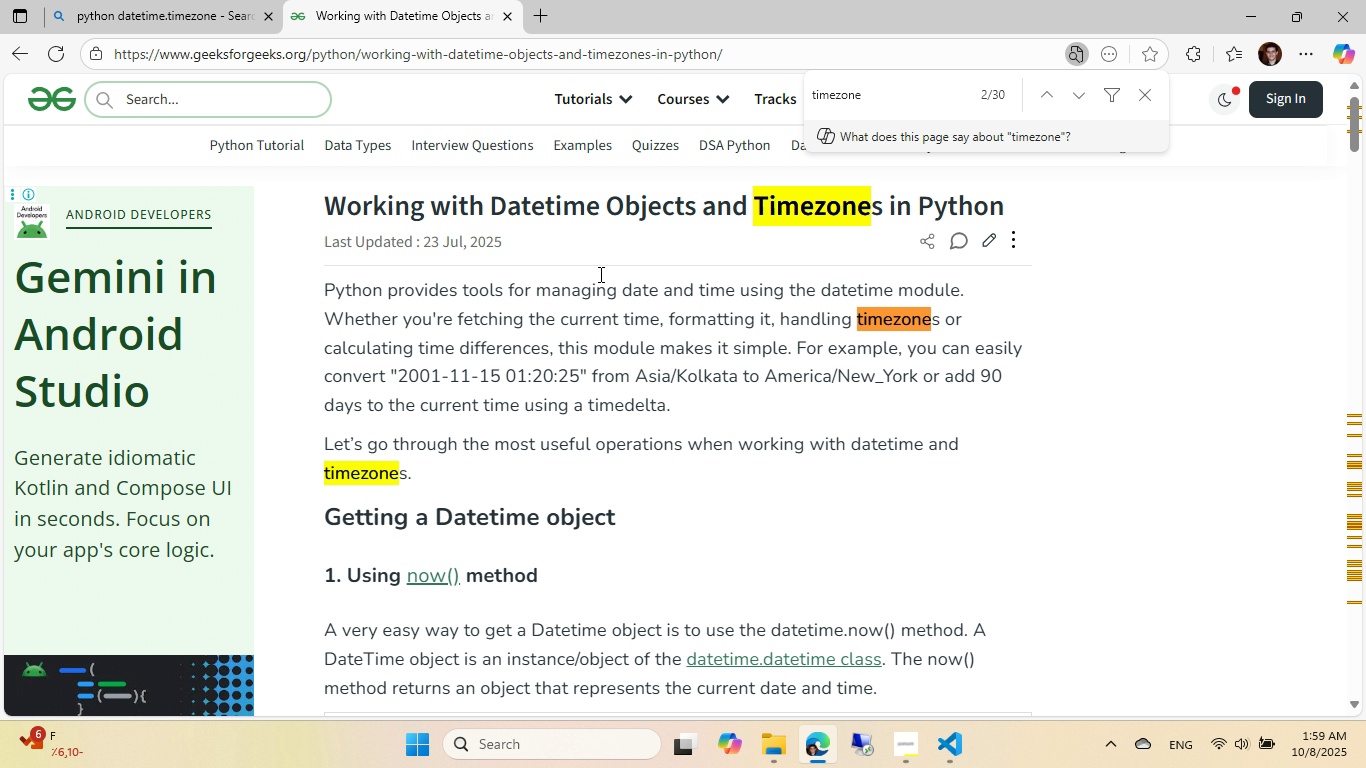 
key(Enter)
 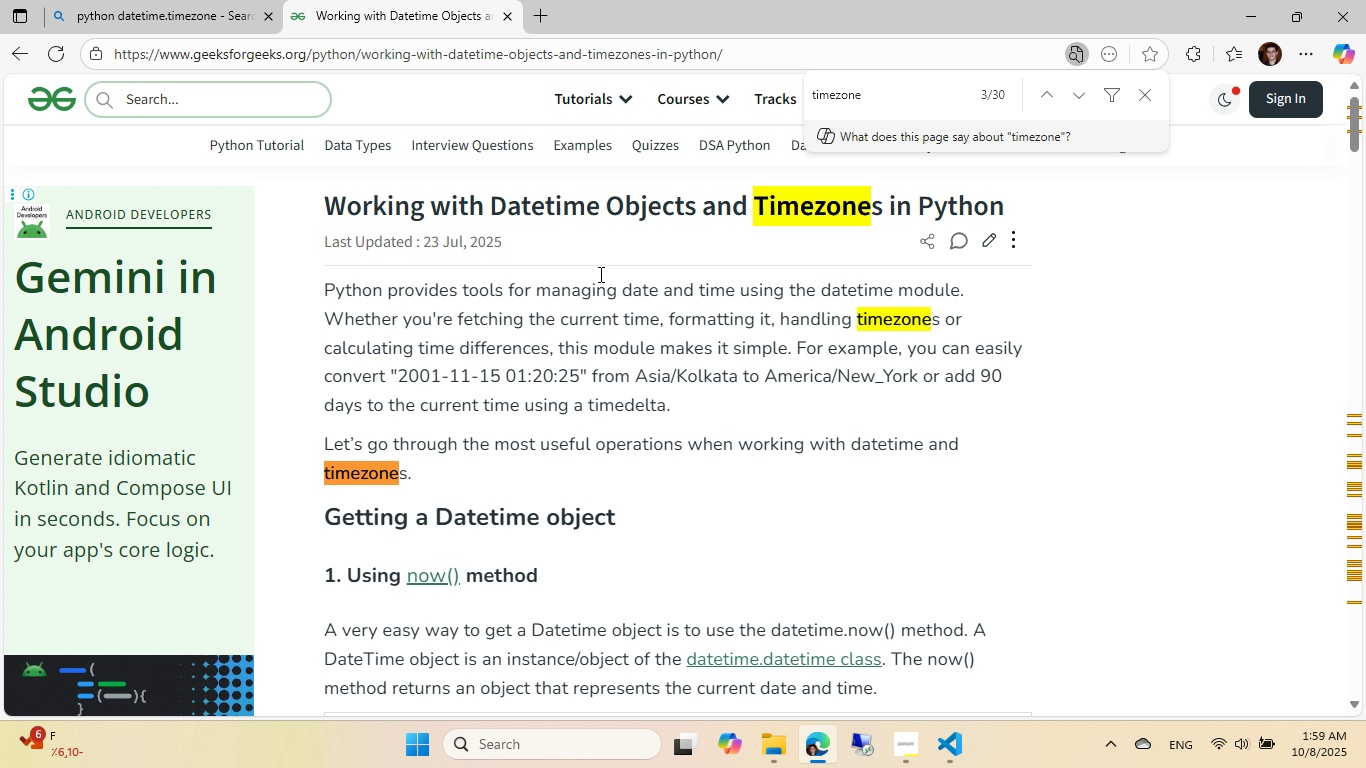 
key(Enter)
 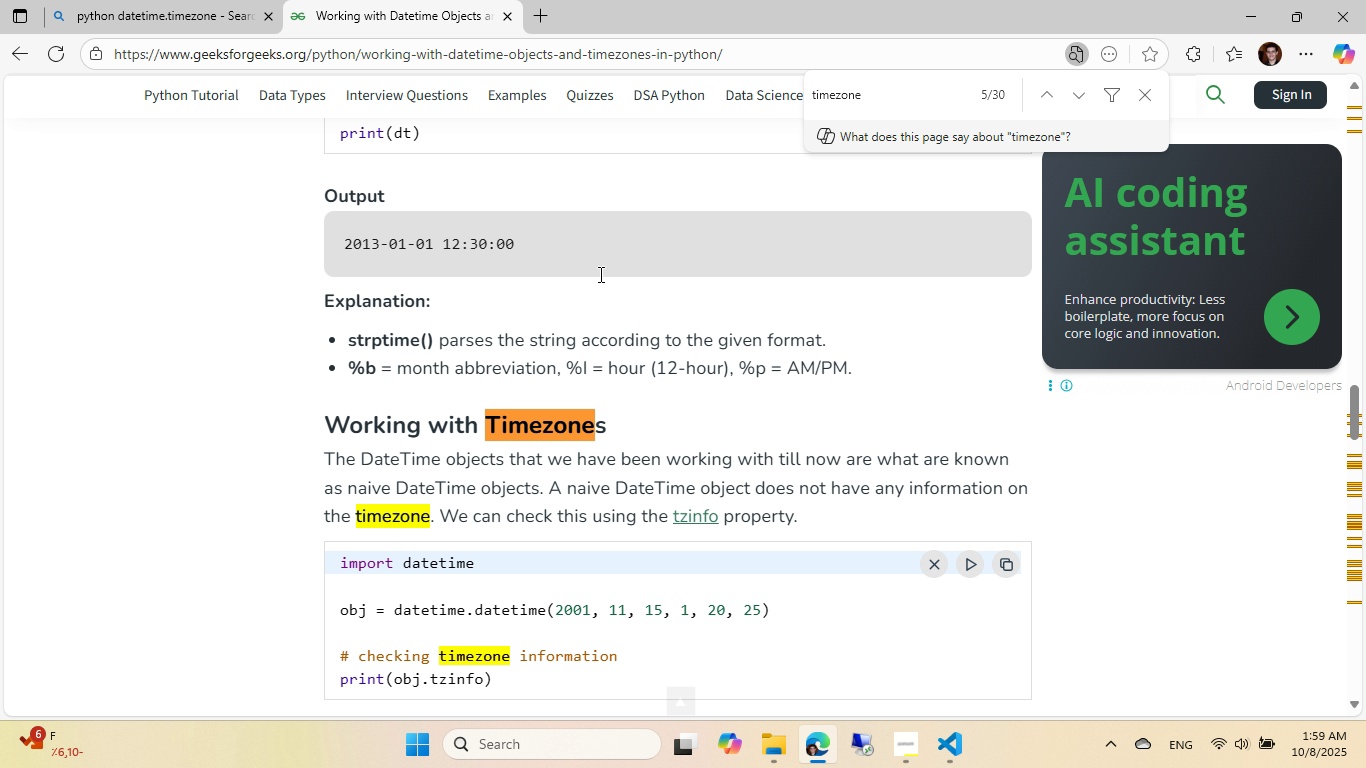 
key(Enter)
 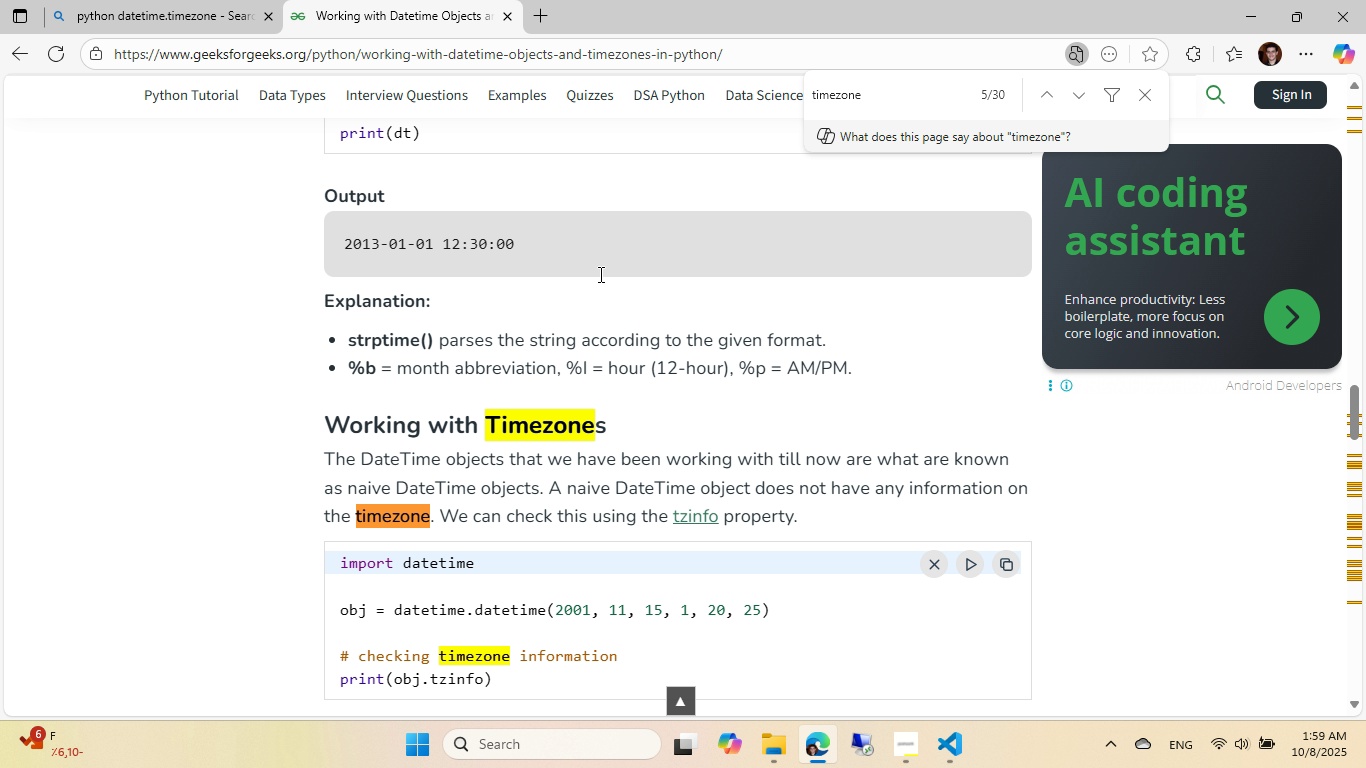 
scroll: coordinate [599, 274], scroll_direction: down, amount: 2.0
 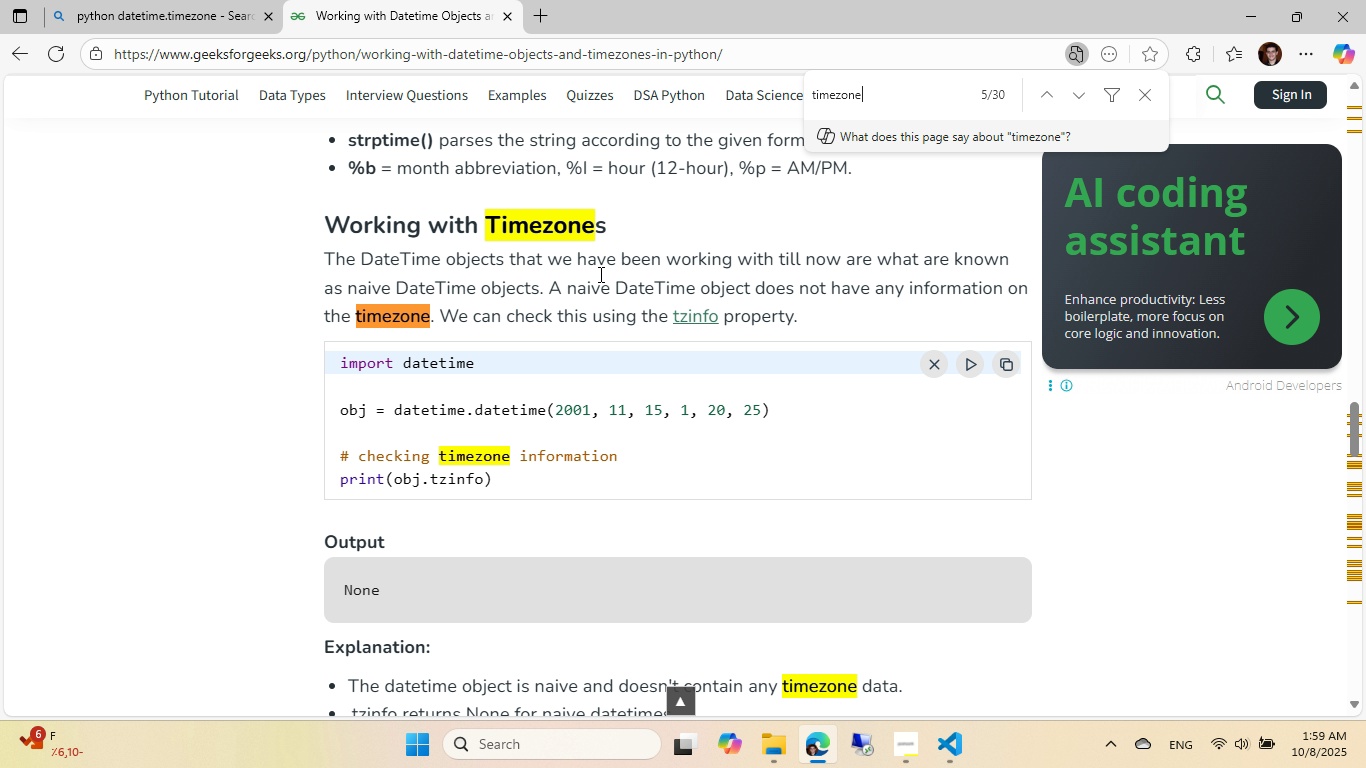 
key(NumpadEnter)
 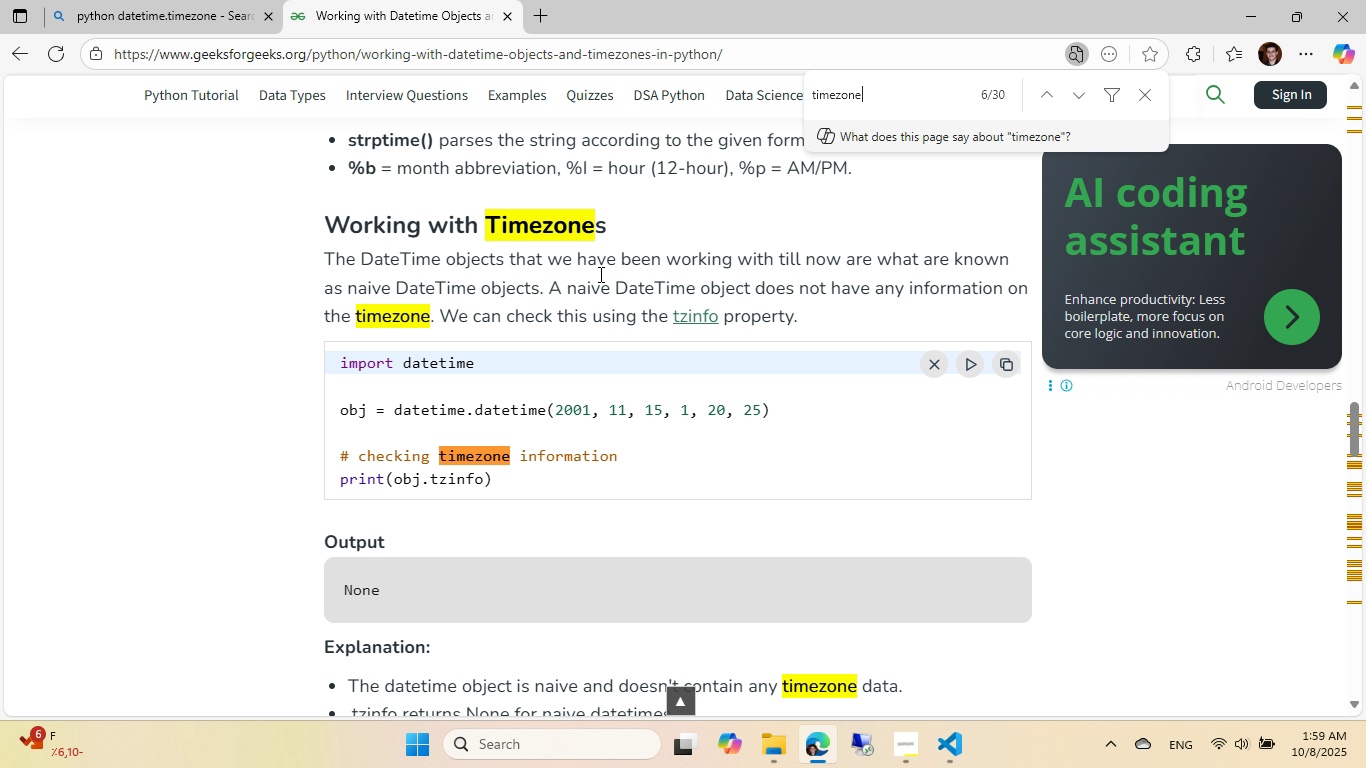 
key(NumpadEnter)
 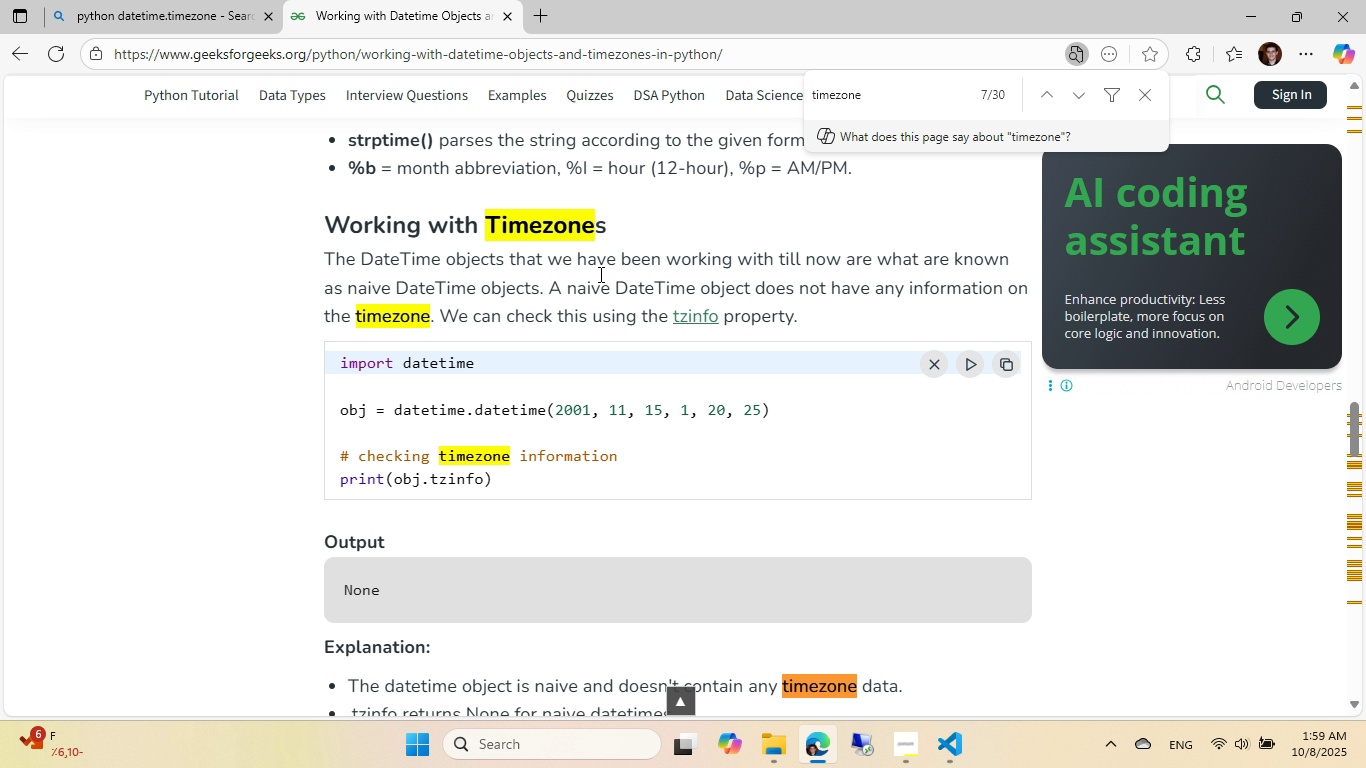 
key(NumpadEnter)
 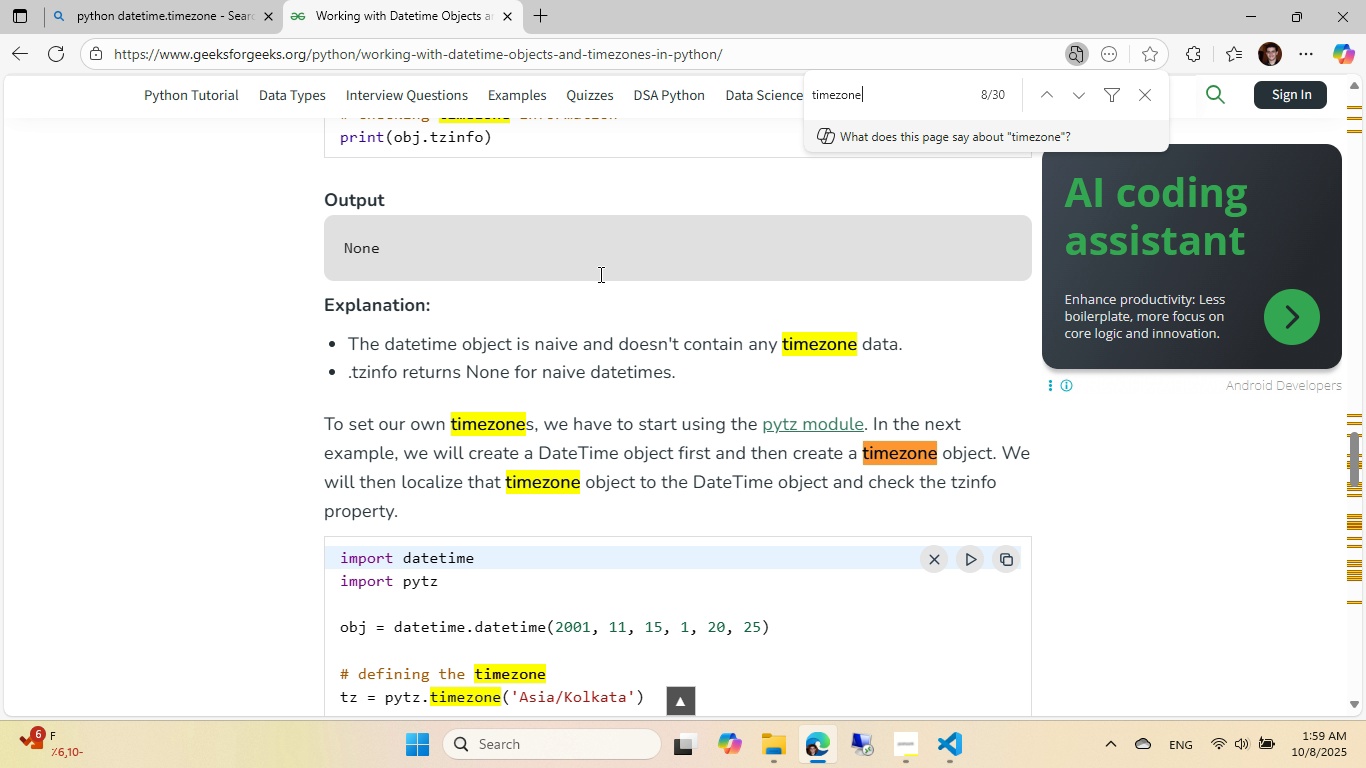 
key(NumpadEnter)
 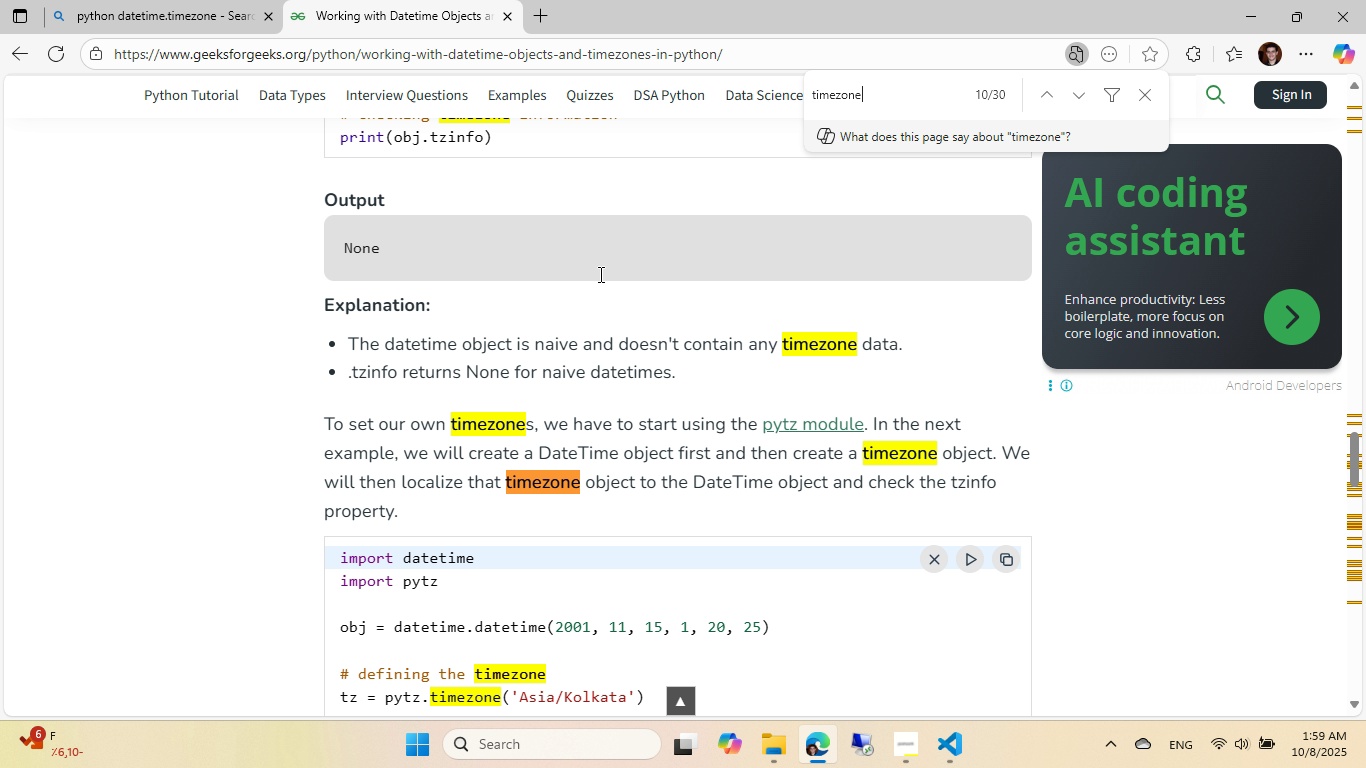 
key(NumpadEnter)
 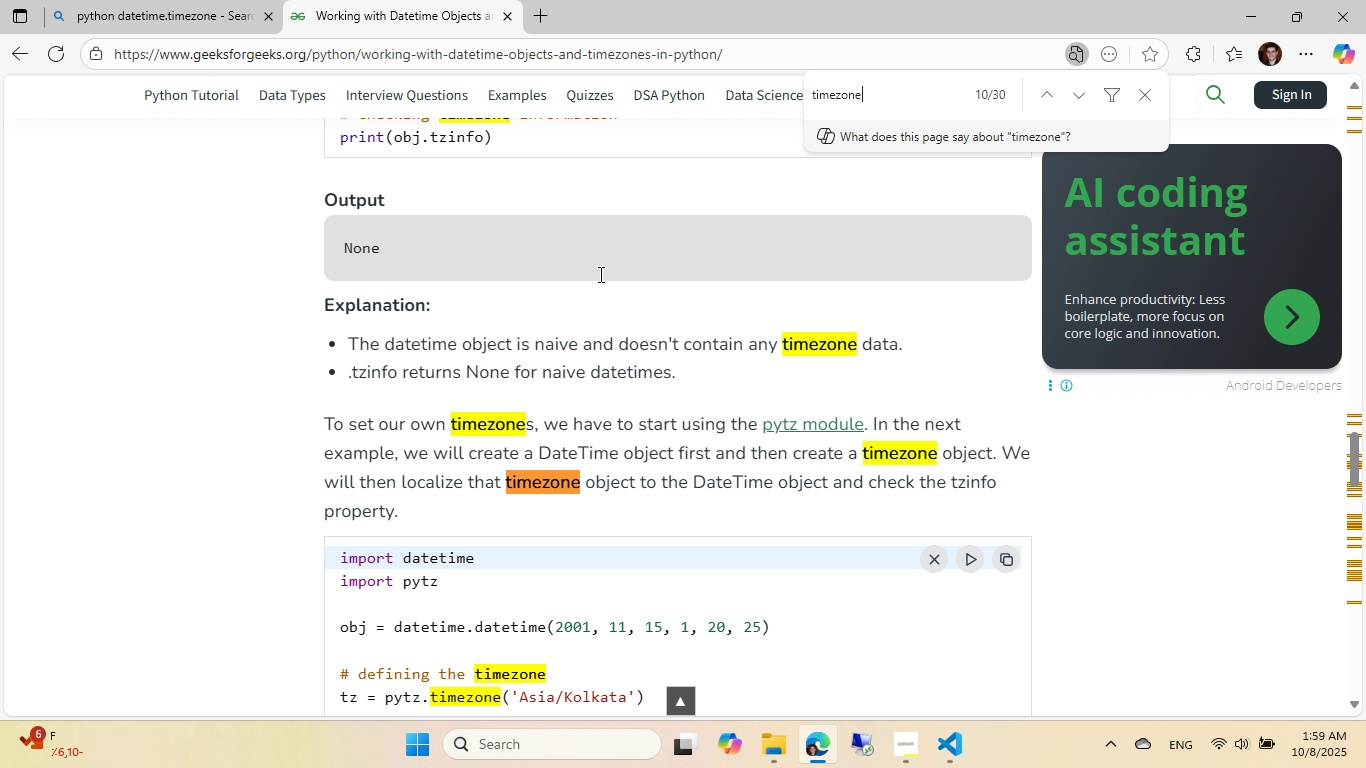 
key(NumpadEnter)
 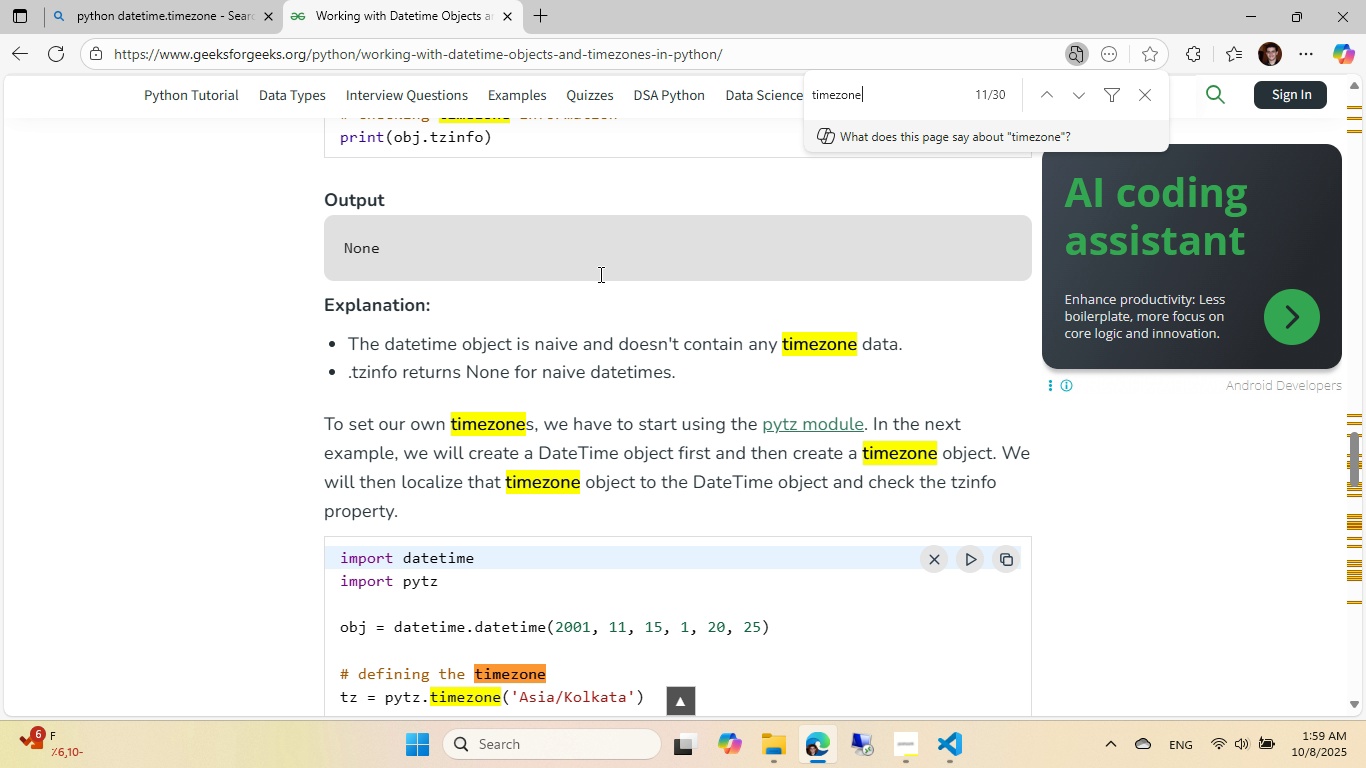 
key(NumpadEnter)
 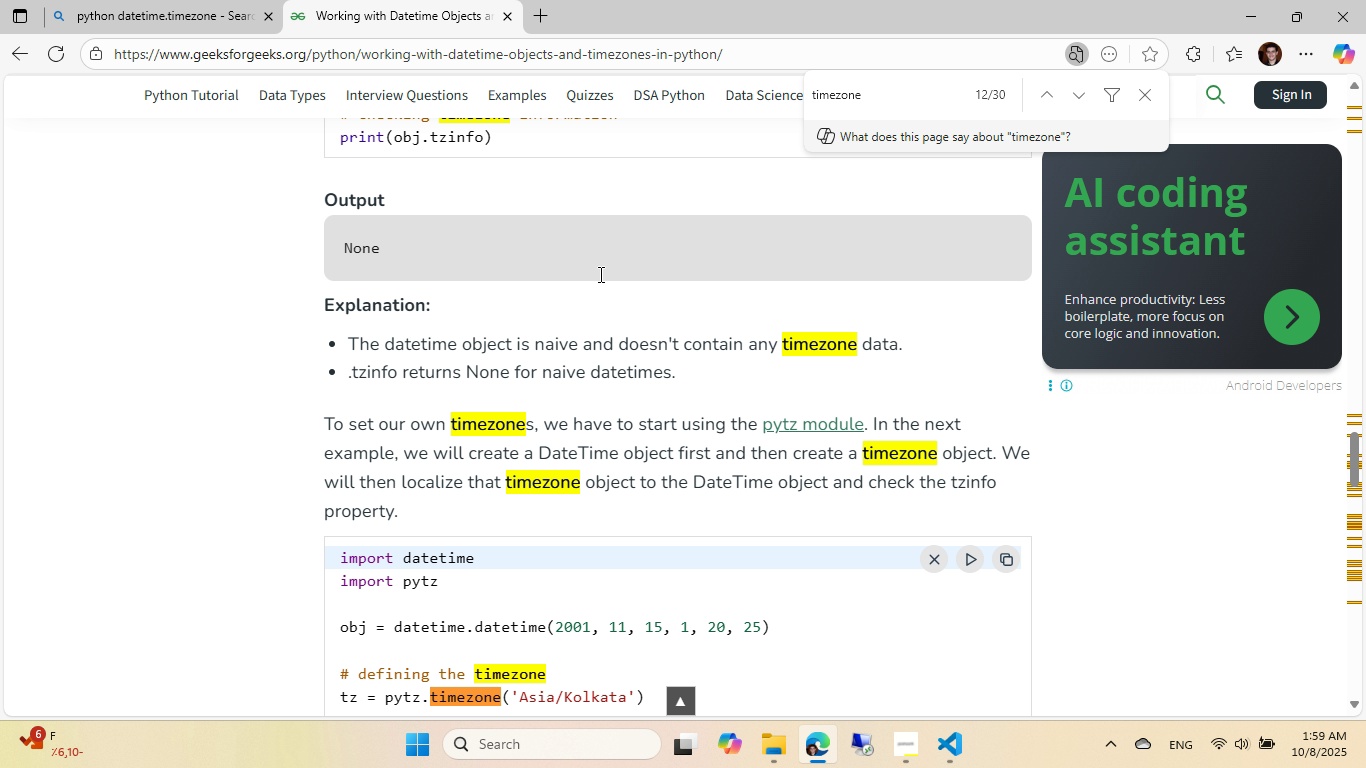 
key(NumpadEnter)
 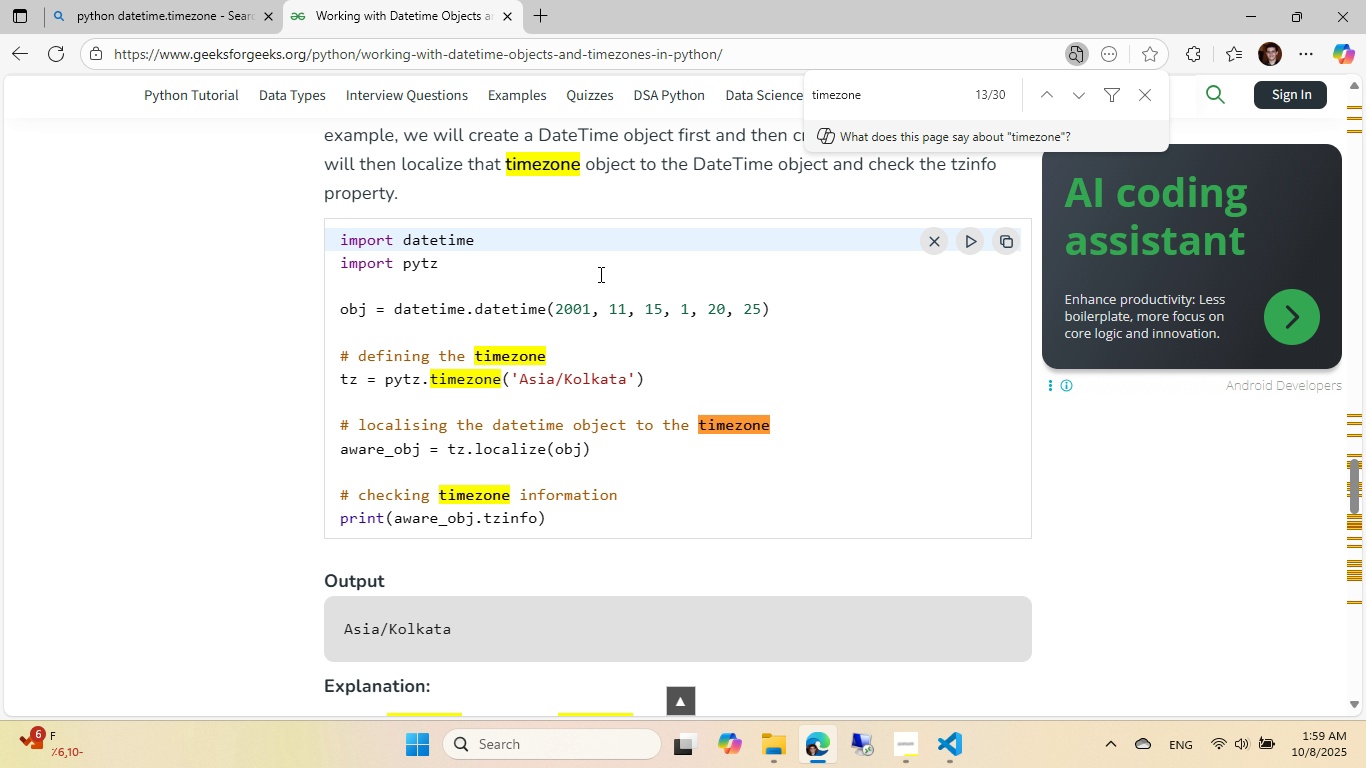 
wait(8.94)
 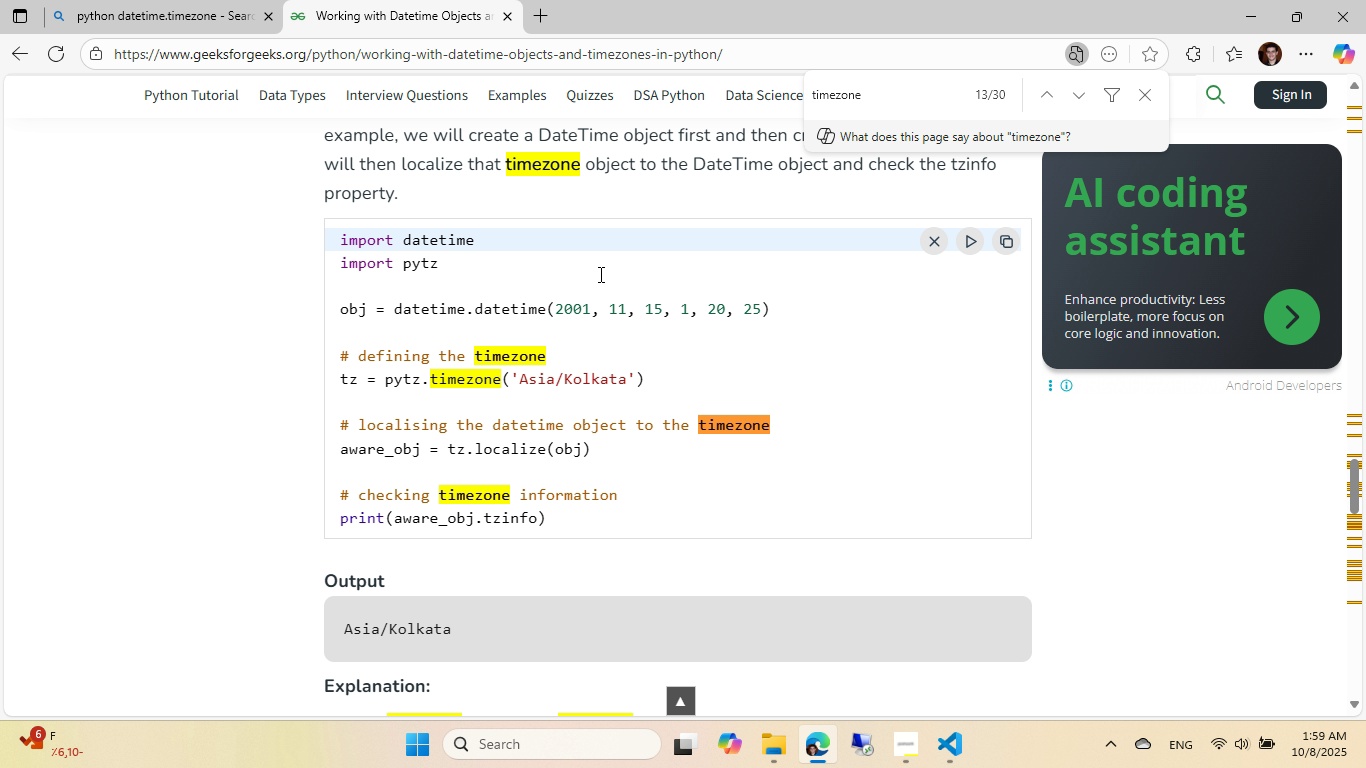 
key(Control+ControlLeft)
 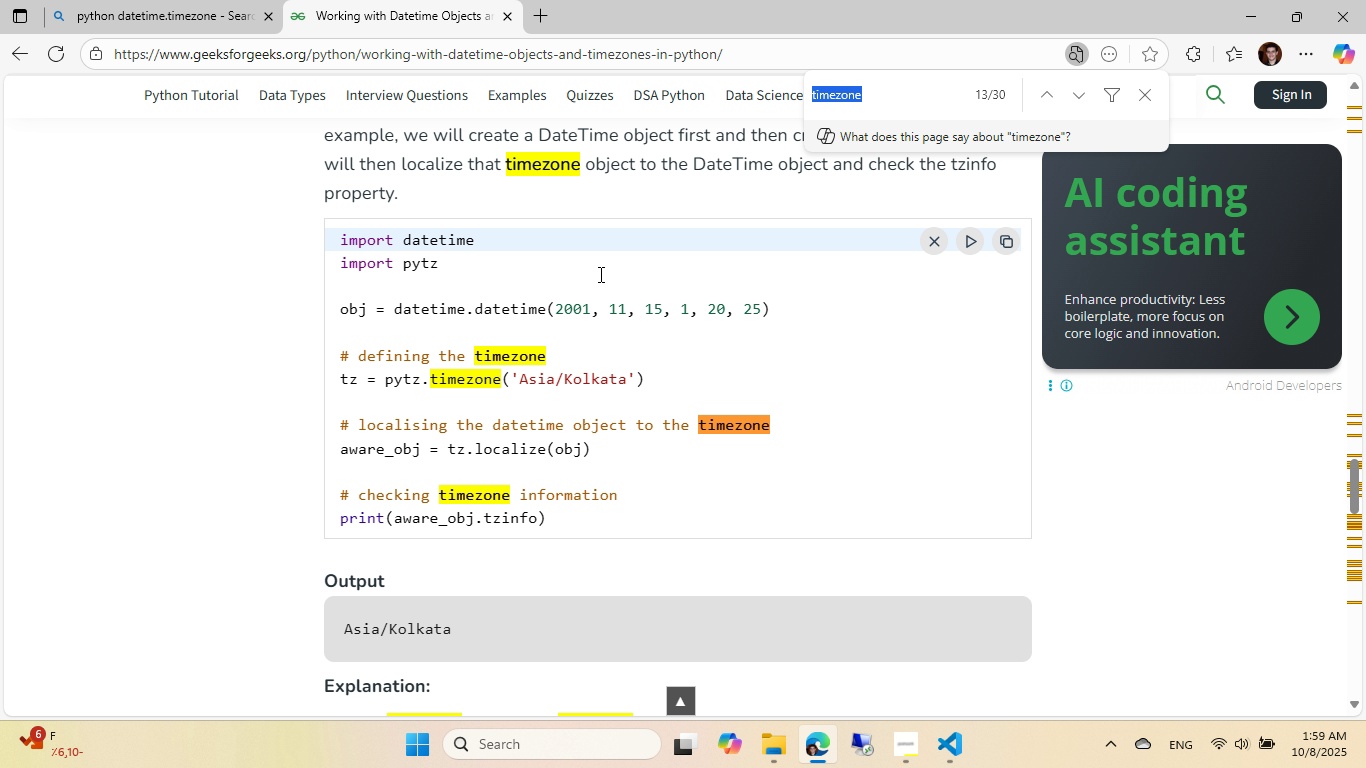 
key(Control+A)
 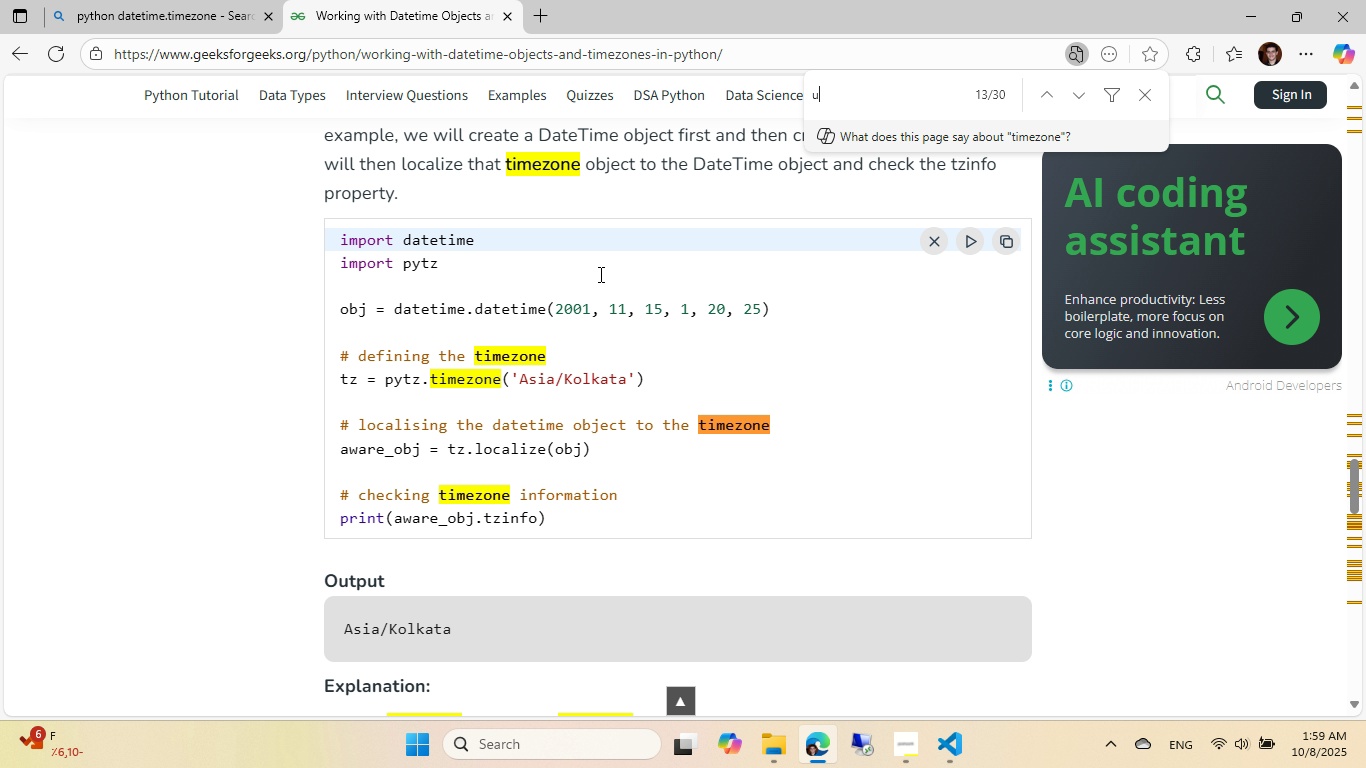 
type(uc)
 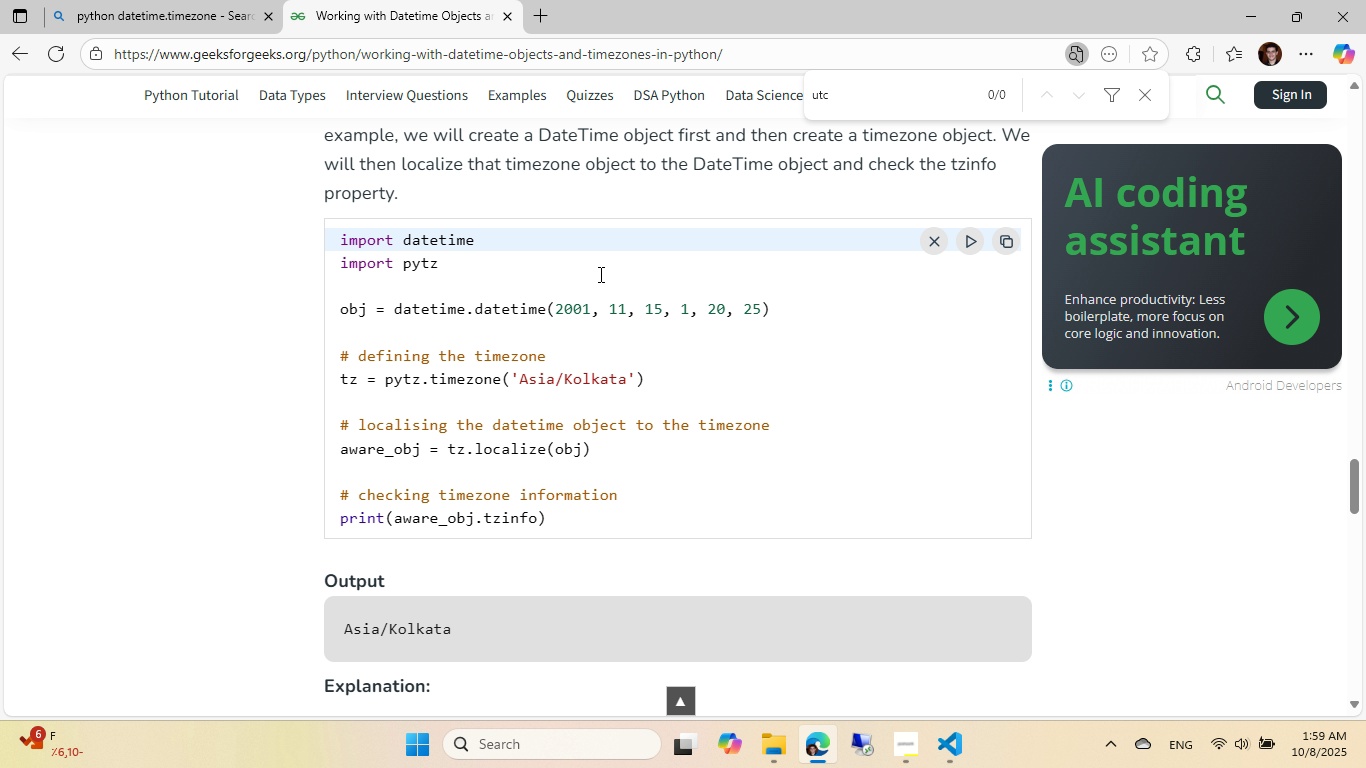 
key(Control+ControlLeft)
 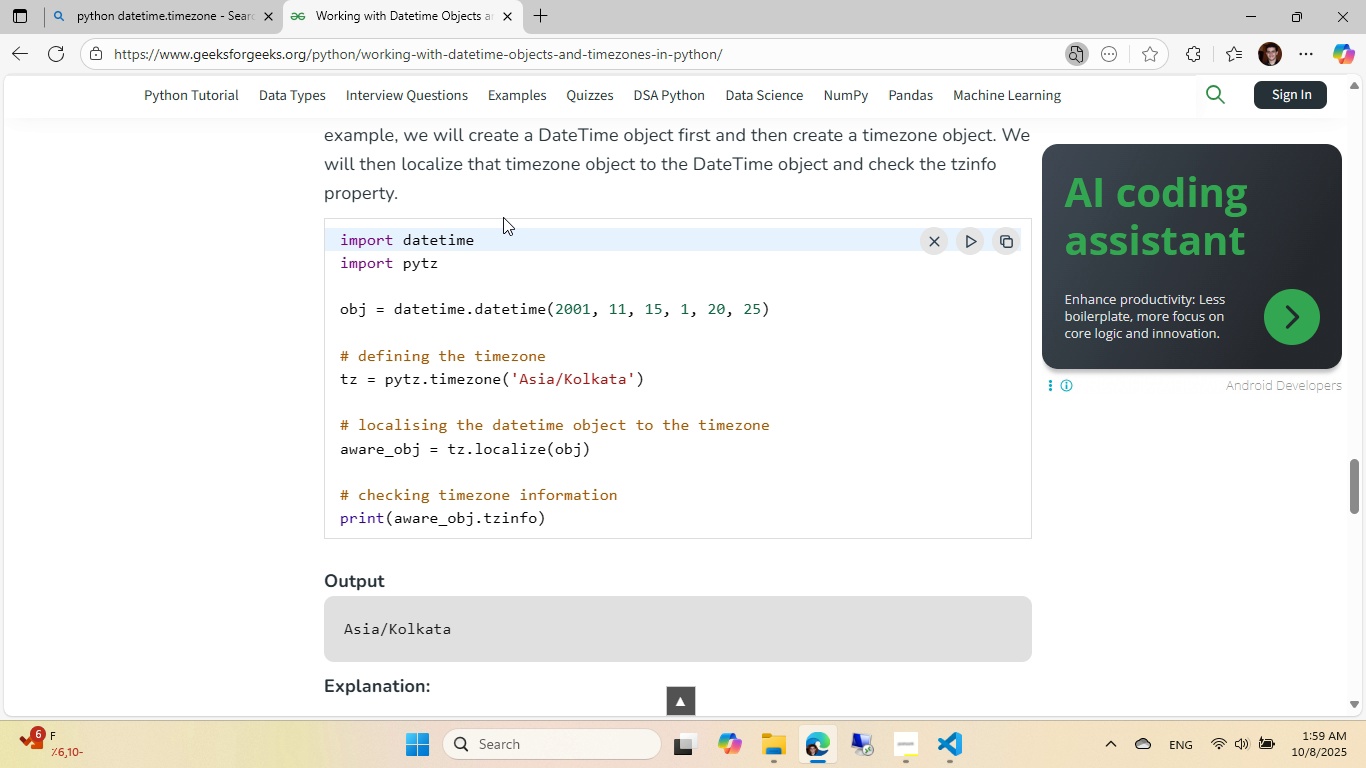 
key(Control+ControlLeft)
 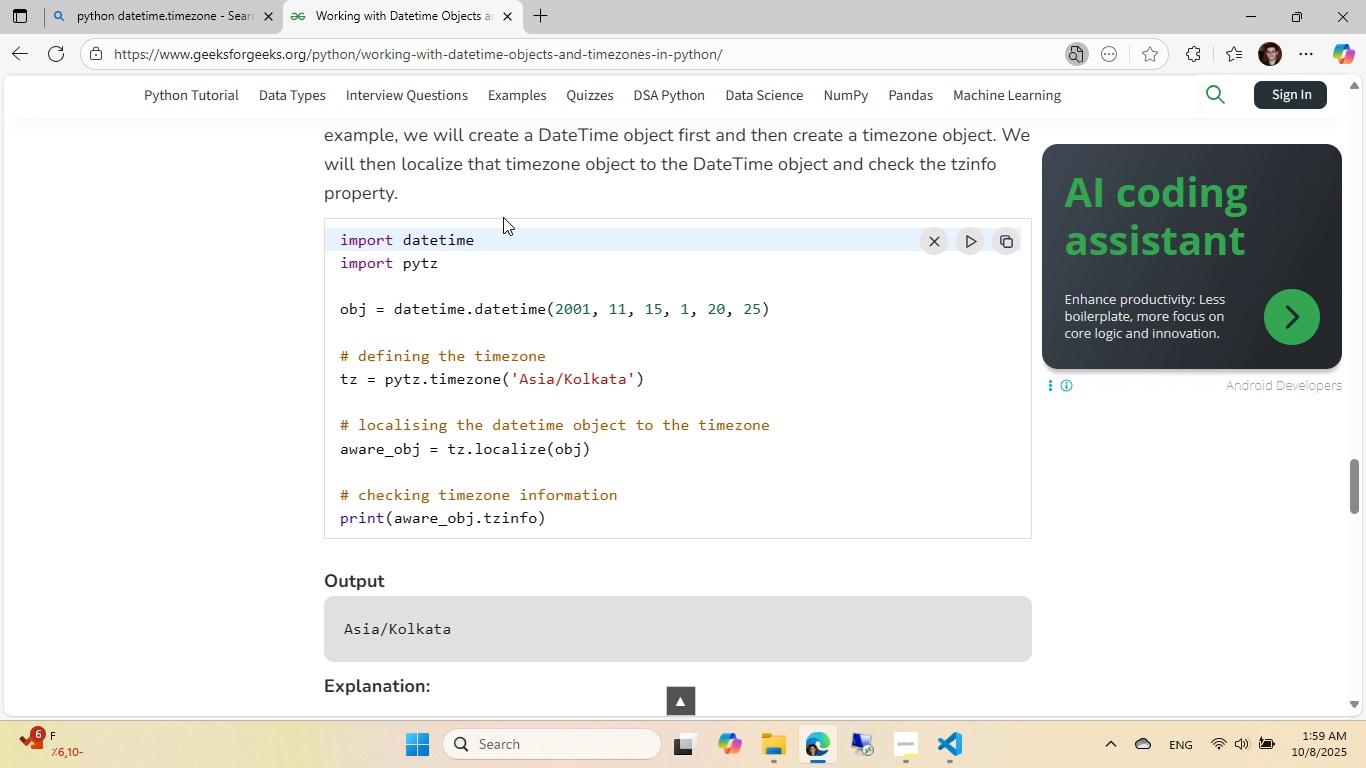 
key(Control+W)
 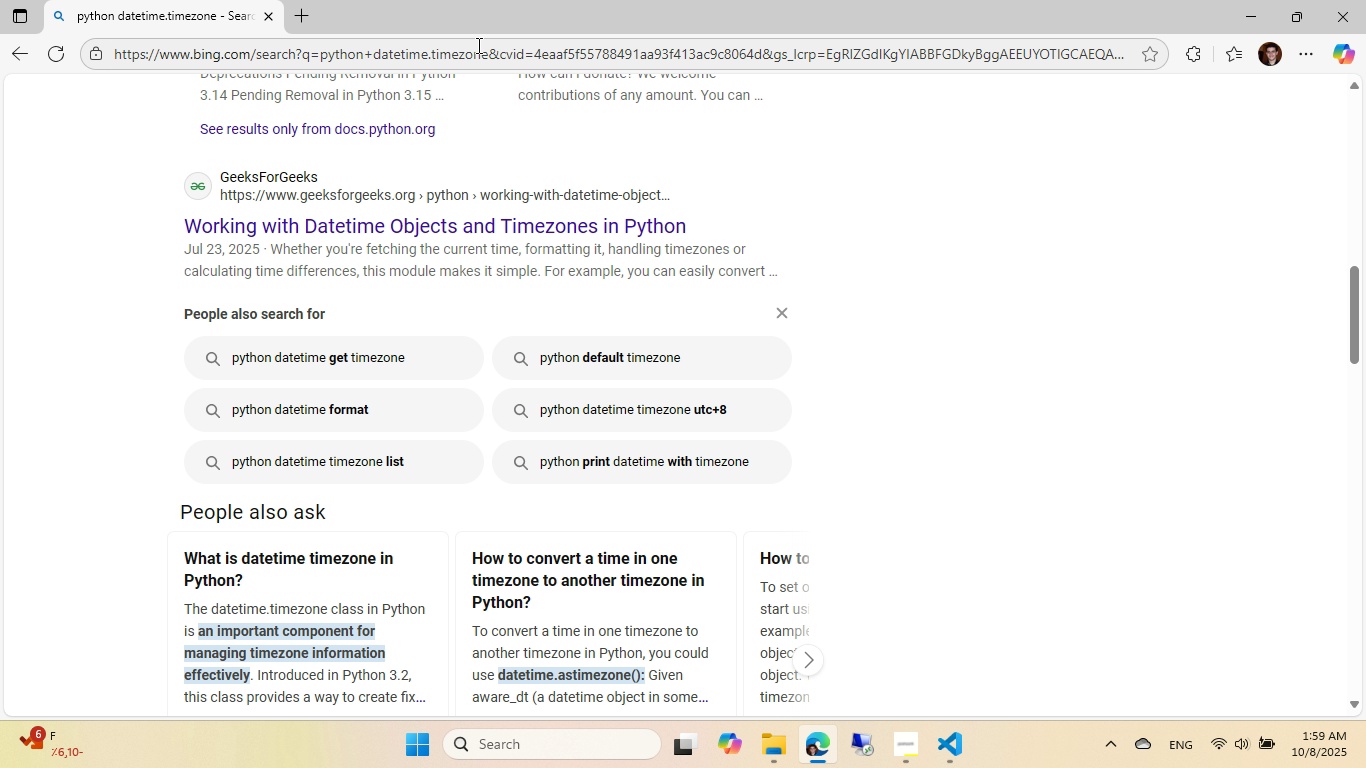 
left_click([477, 45])
 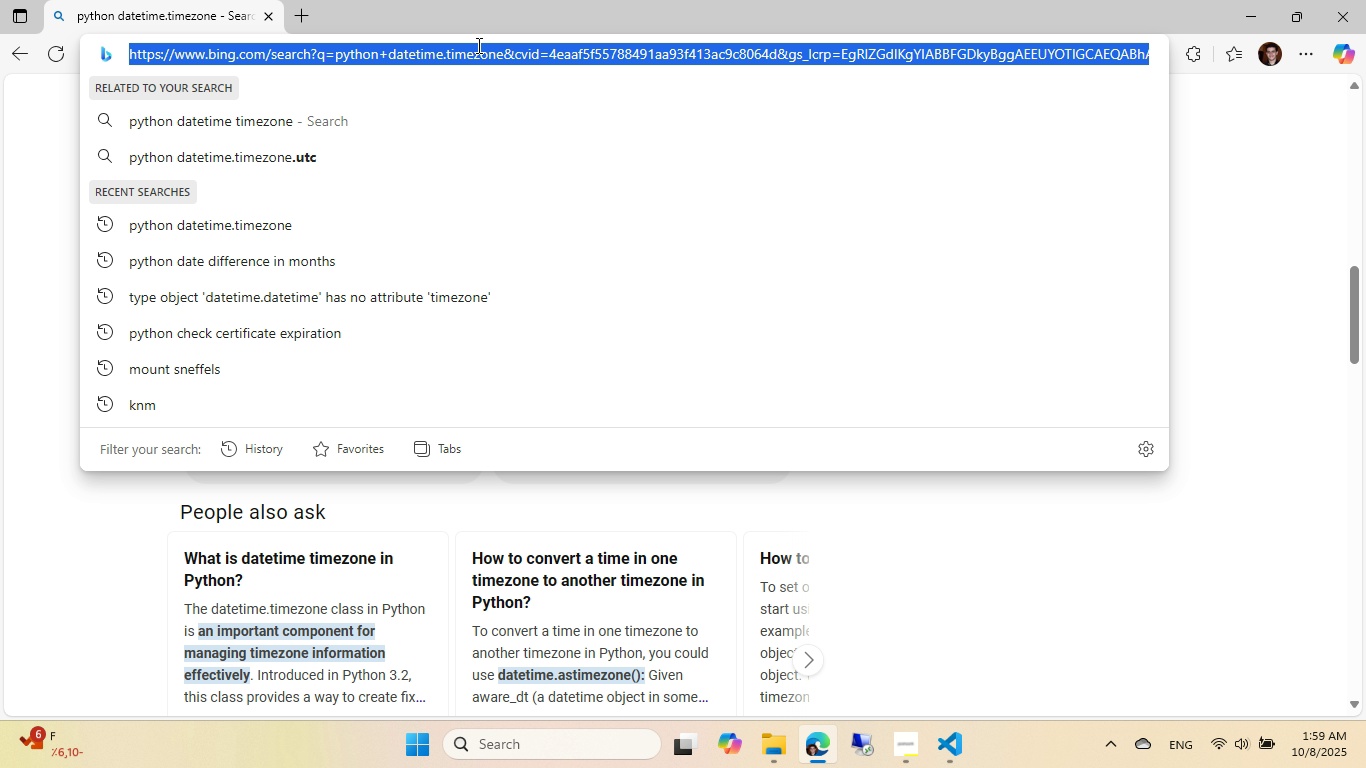 
type(pythn datetime.now utc)
 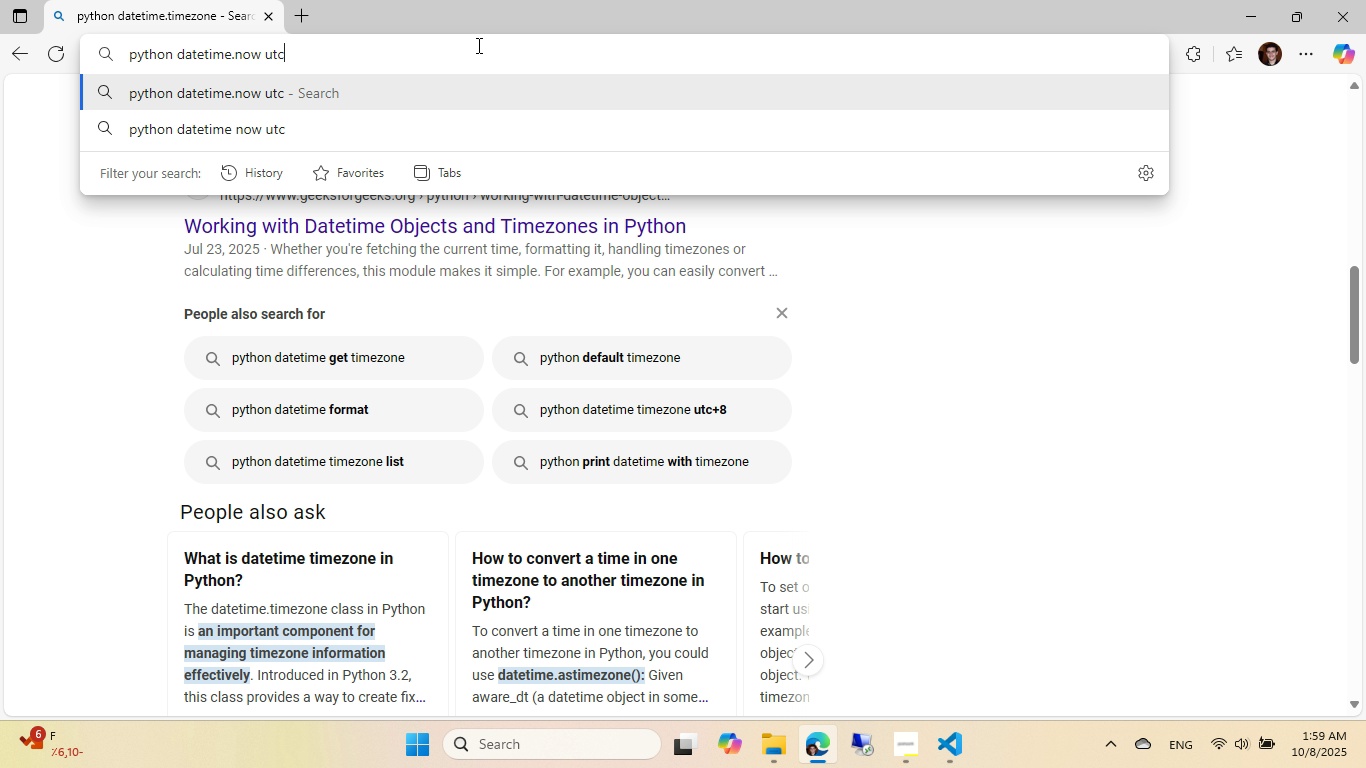 
key(Enter)
 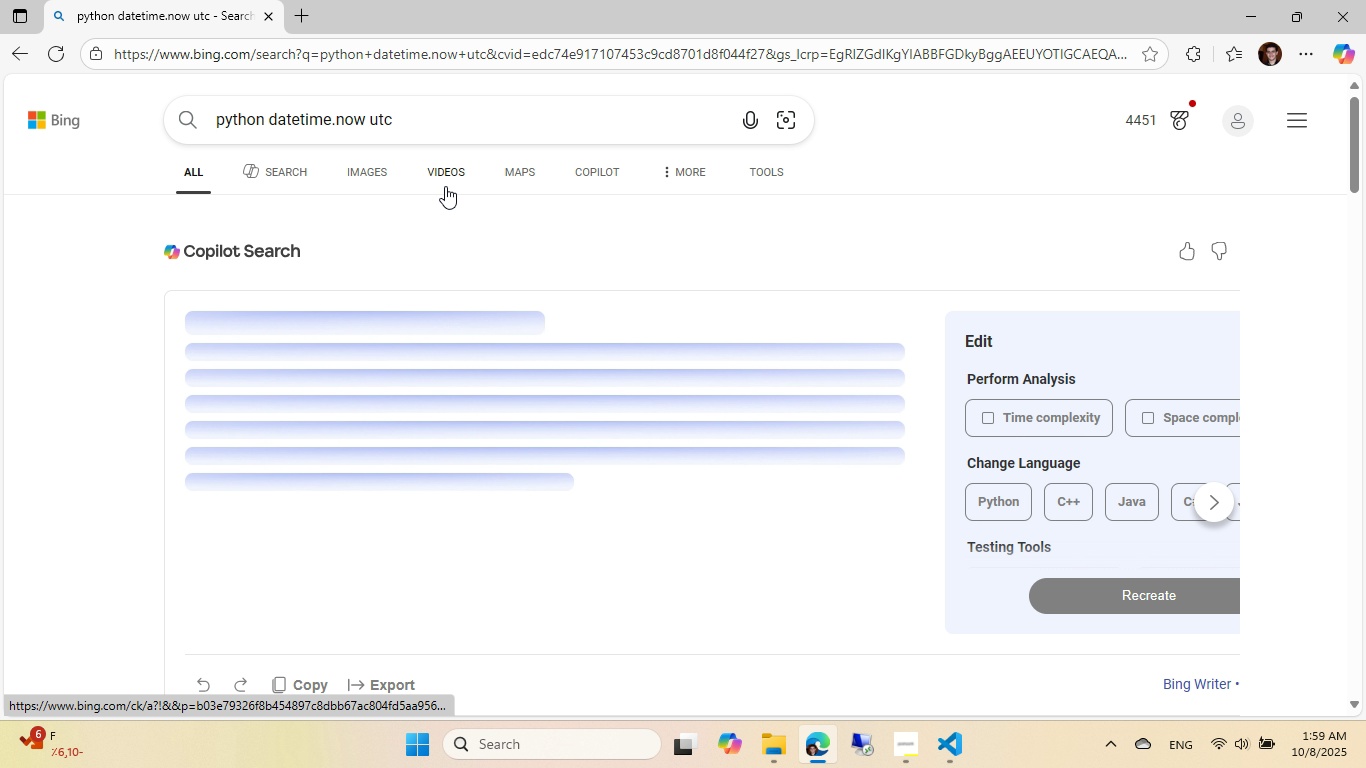 
left_click([892, 742])